 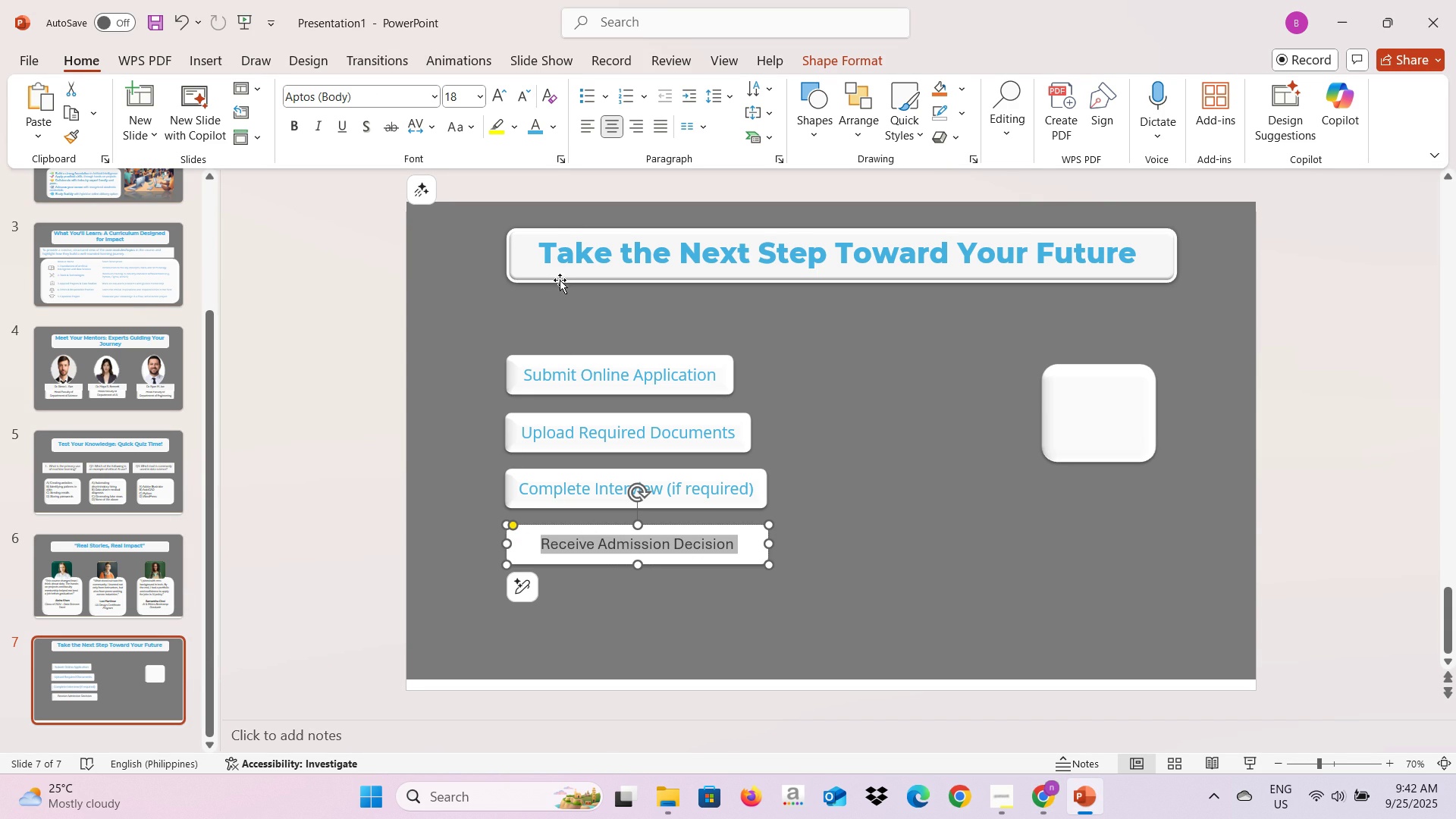 
left_click([538, 127])
 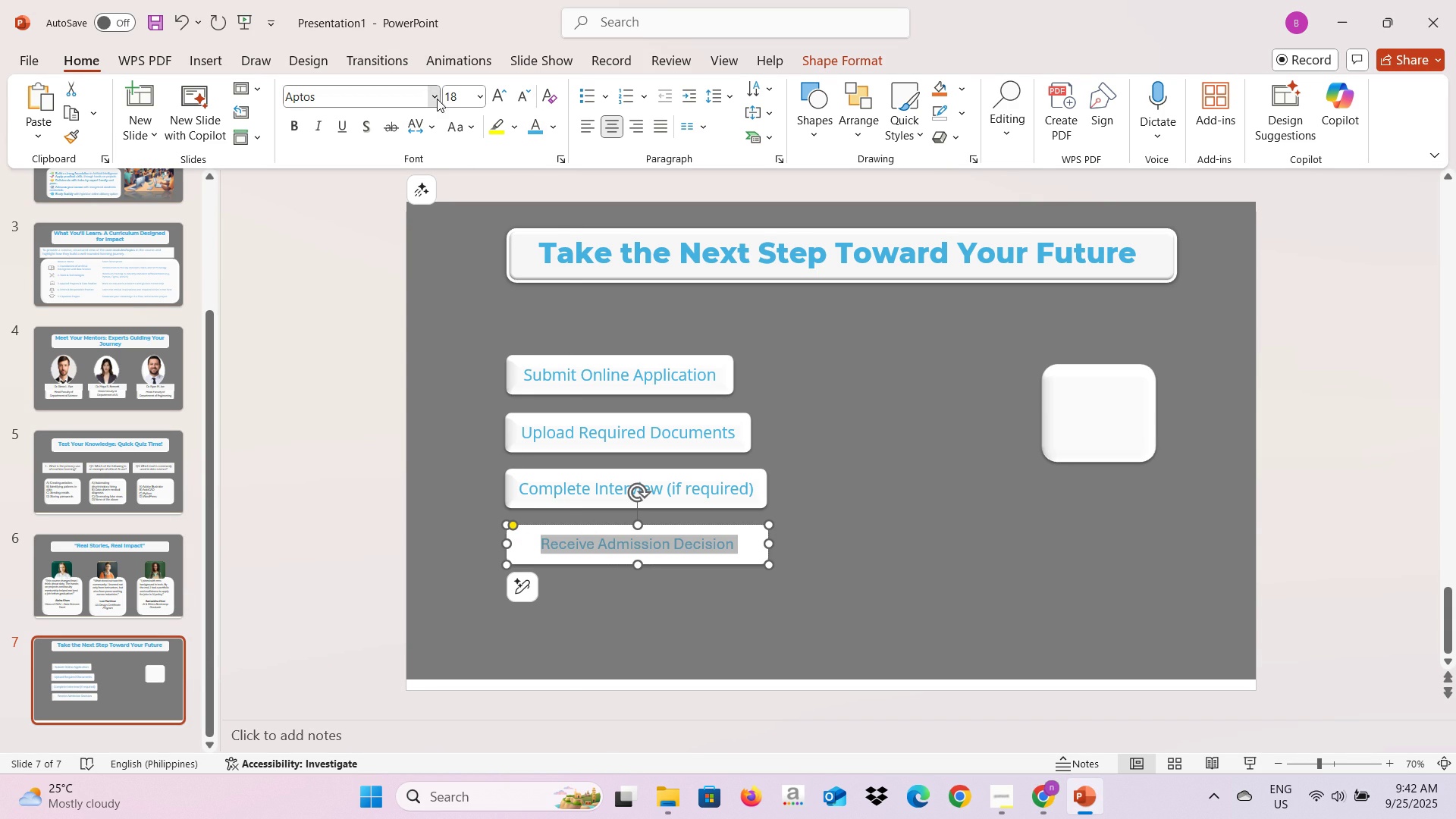 
left_click([437, 99])
 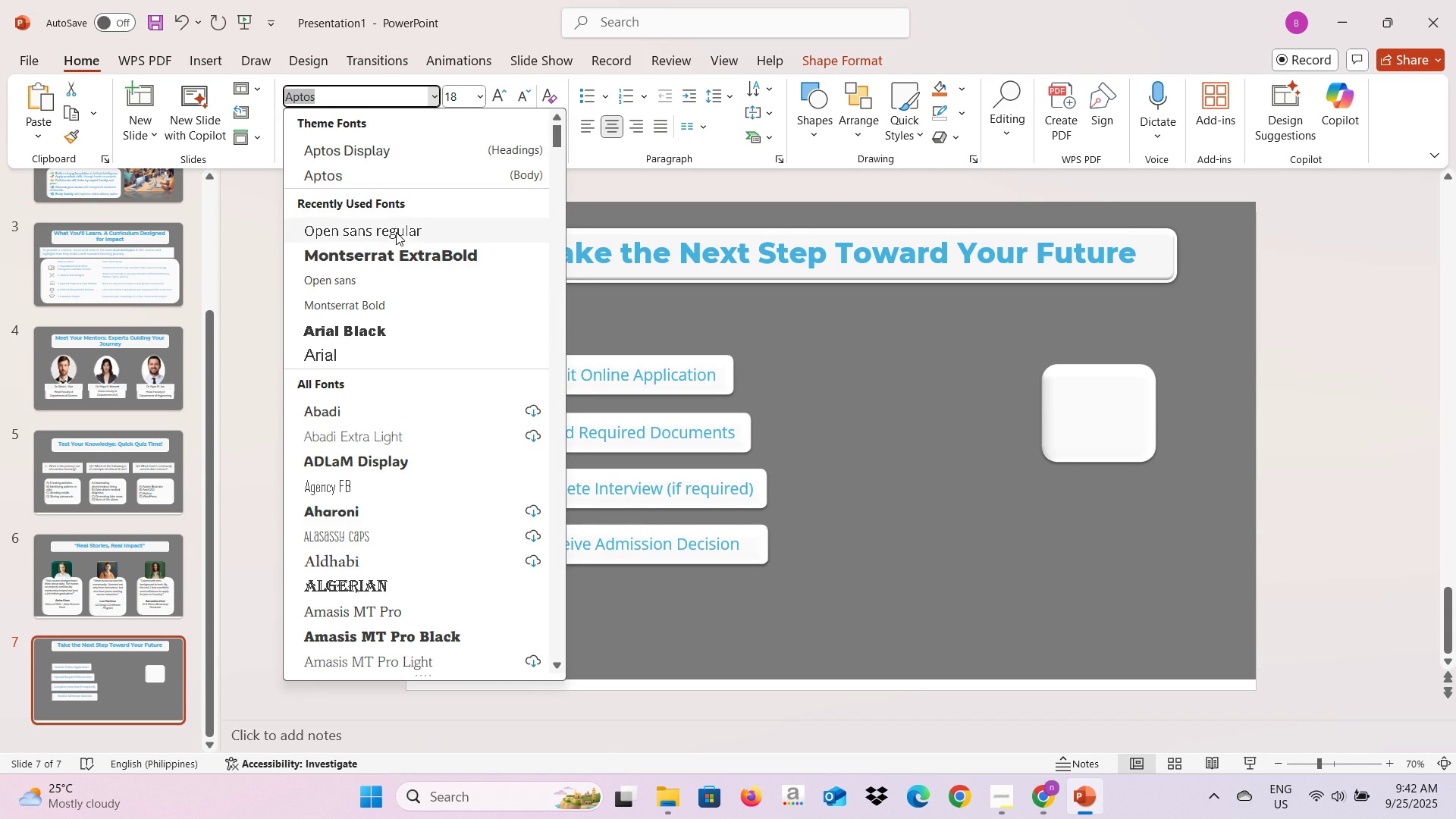 
left_click([396, 233])
 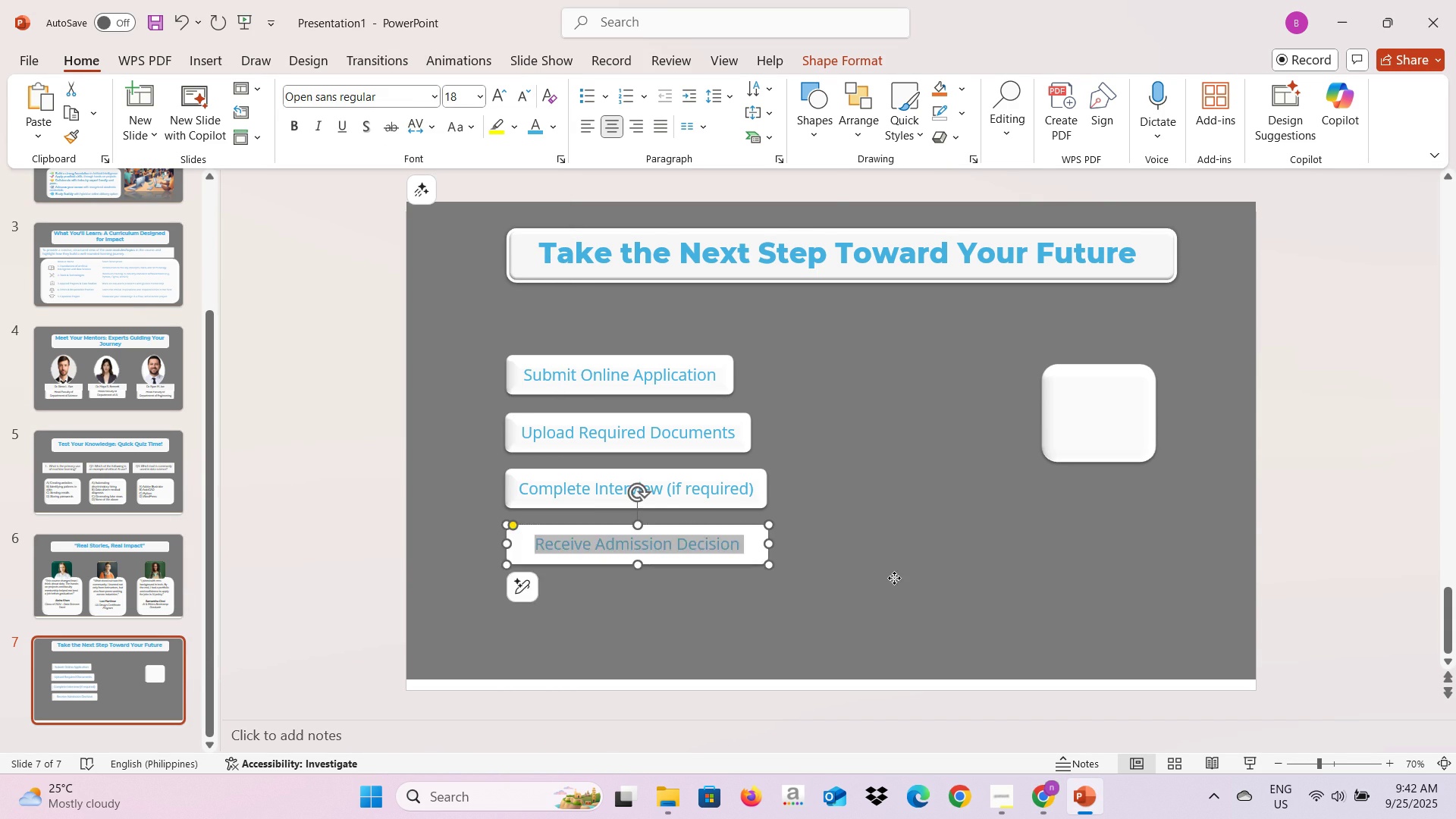 
left_click([894, 578])
 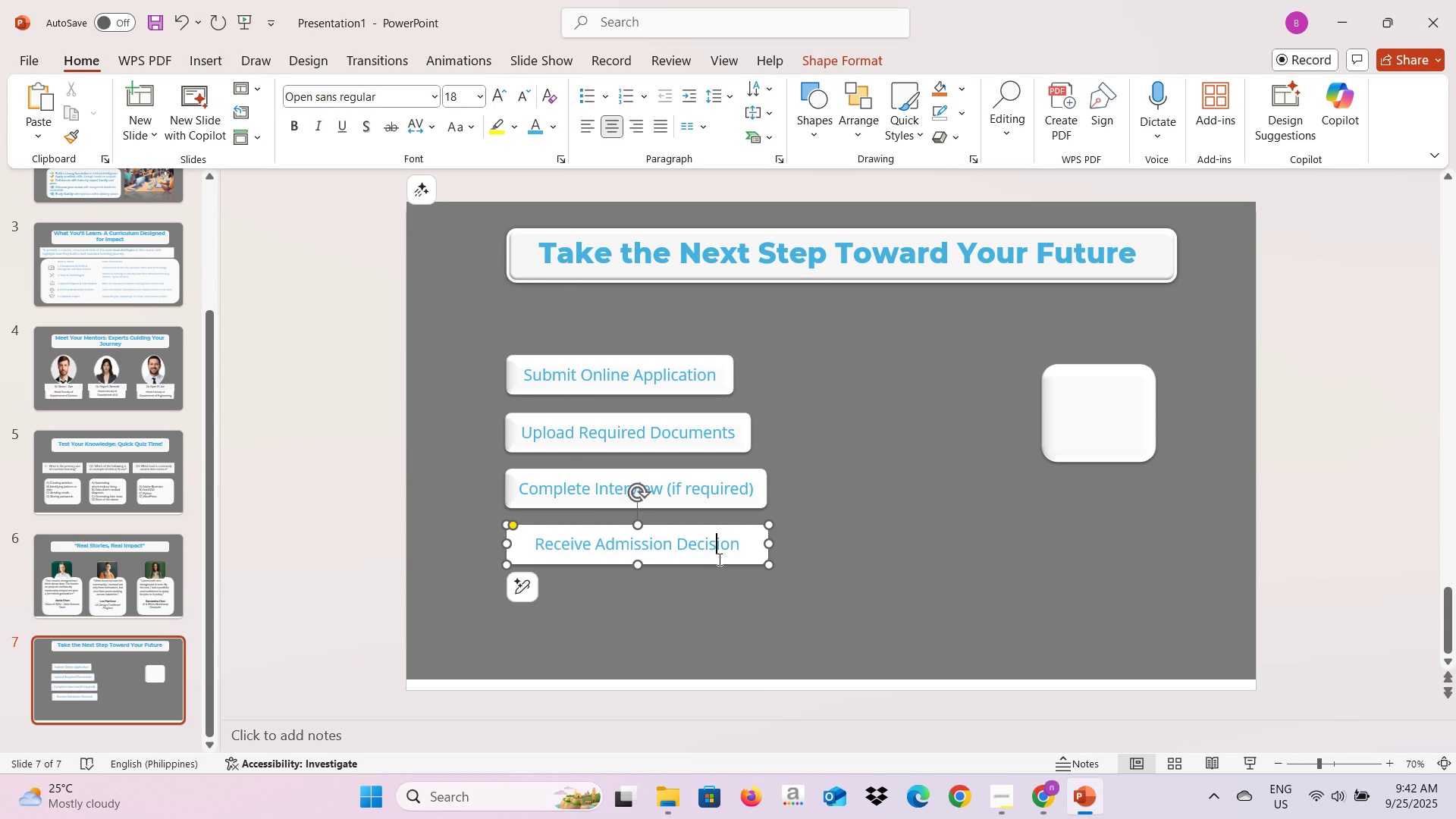 
left_click([718, 559])